 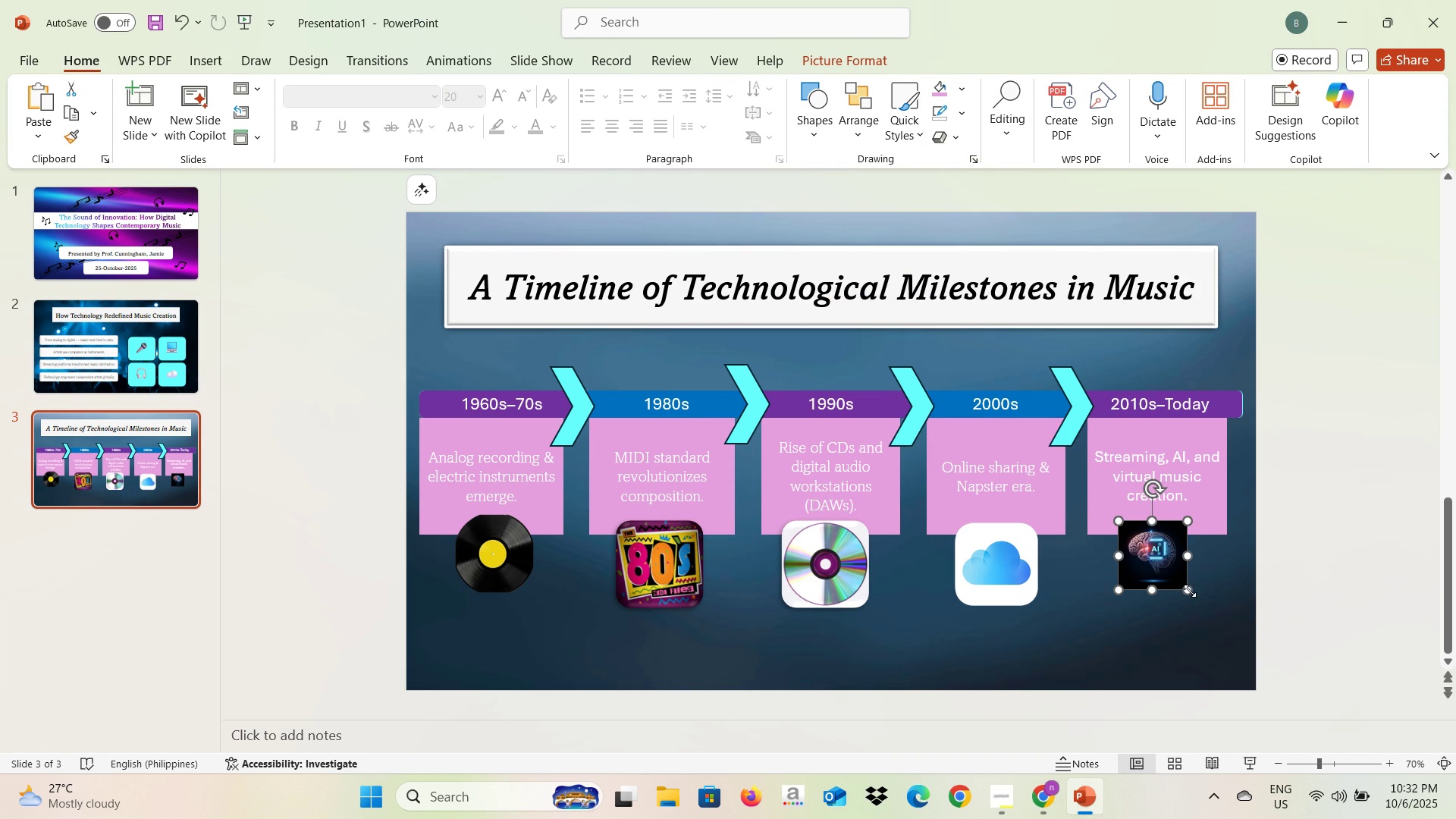 
double_click([1159, 540])
 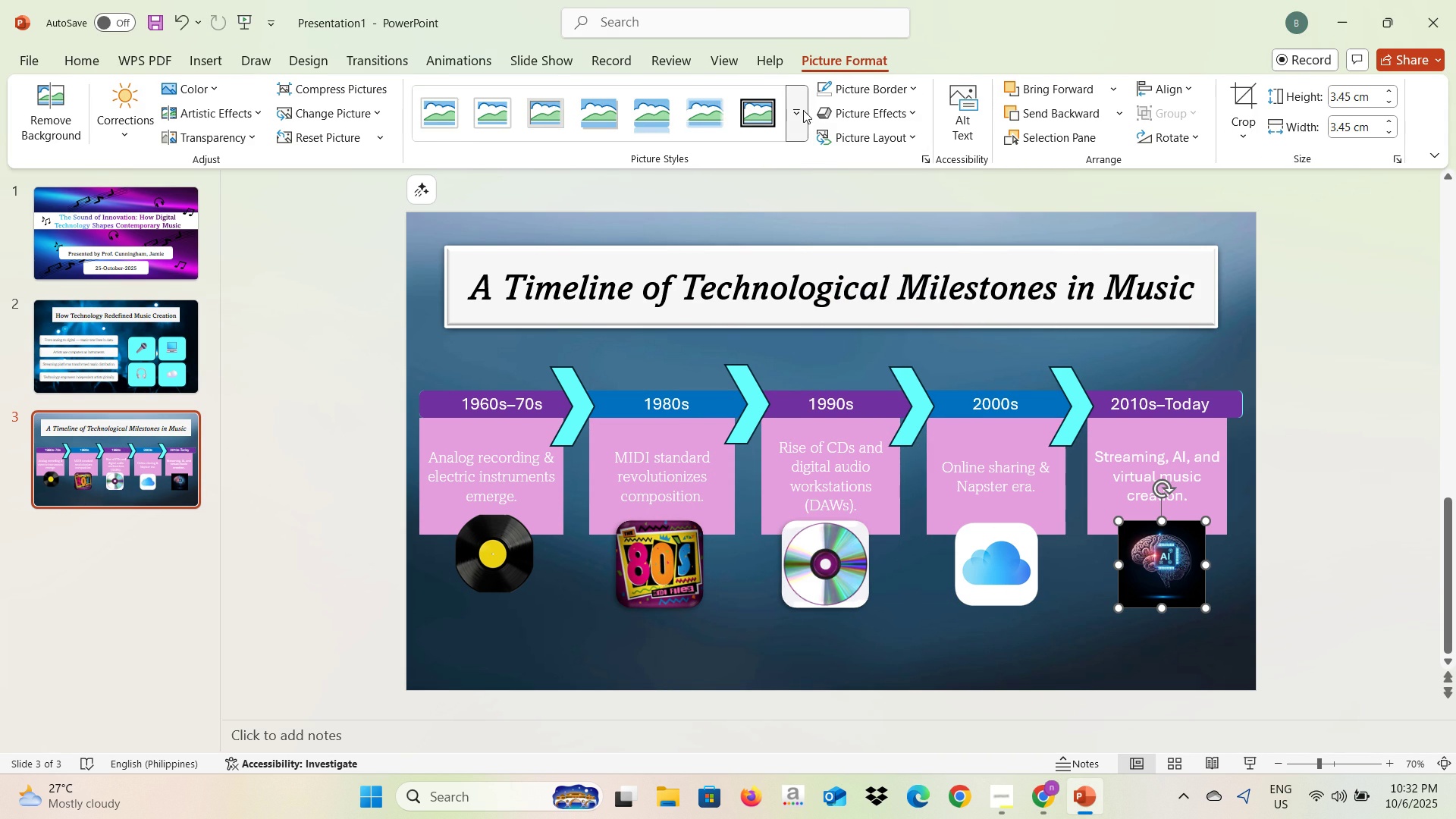 
left_click([801, 110])
 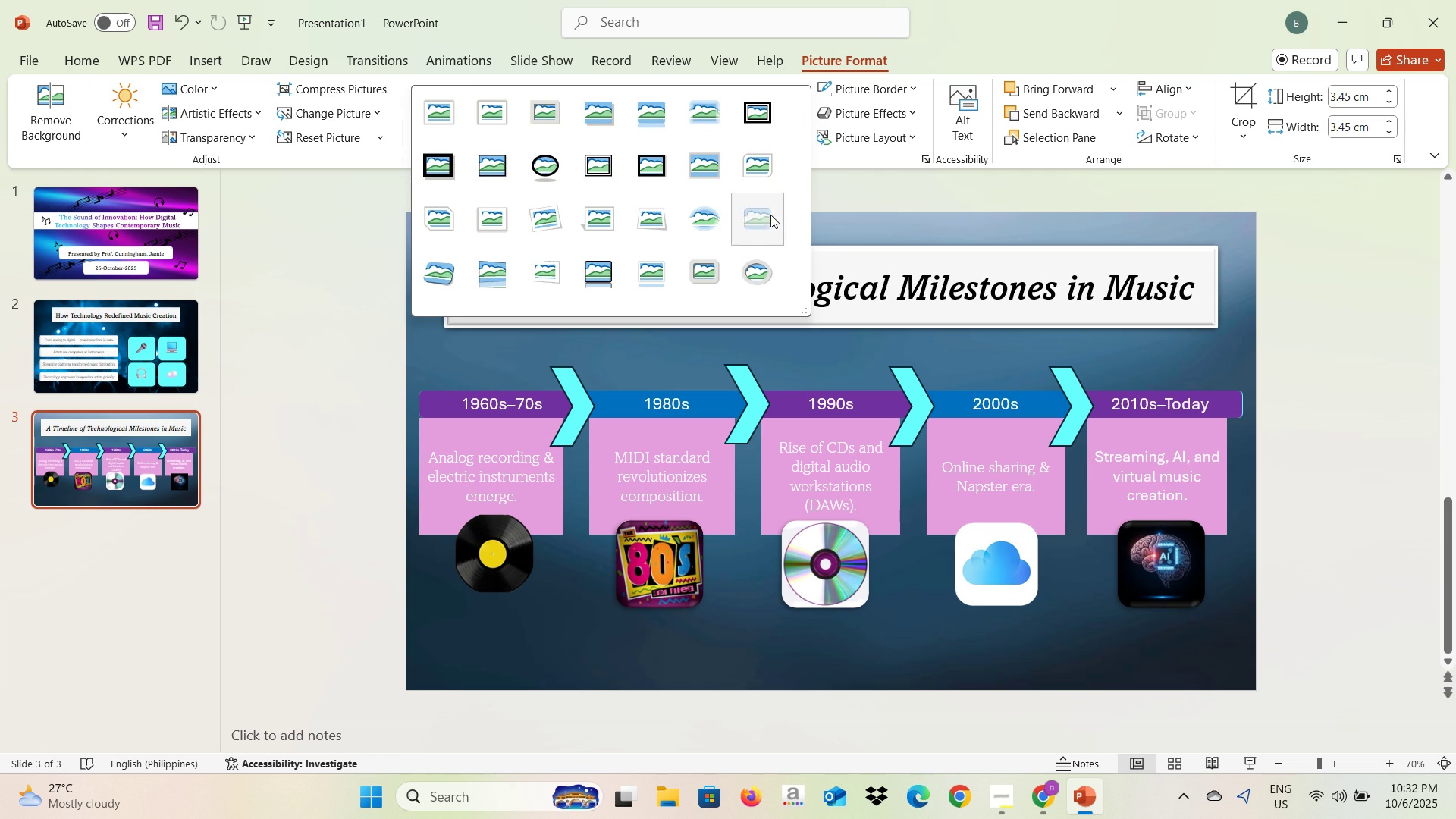 
left_click([770, 215])
 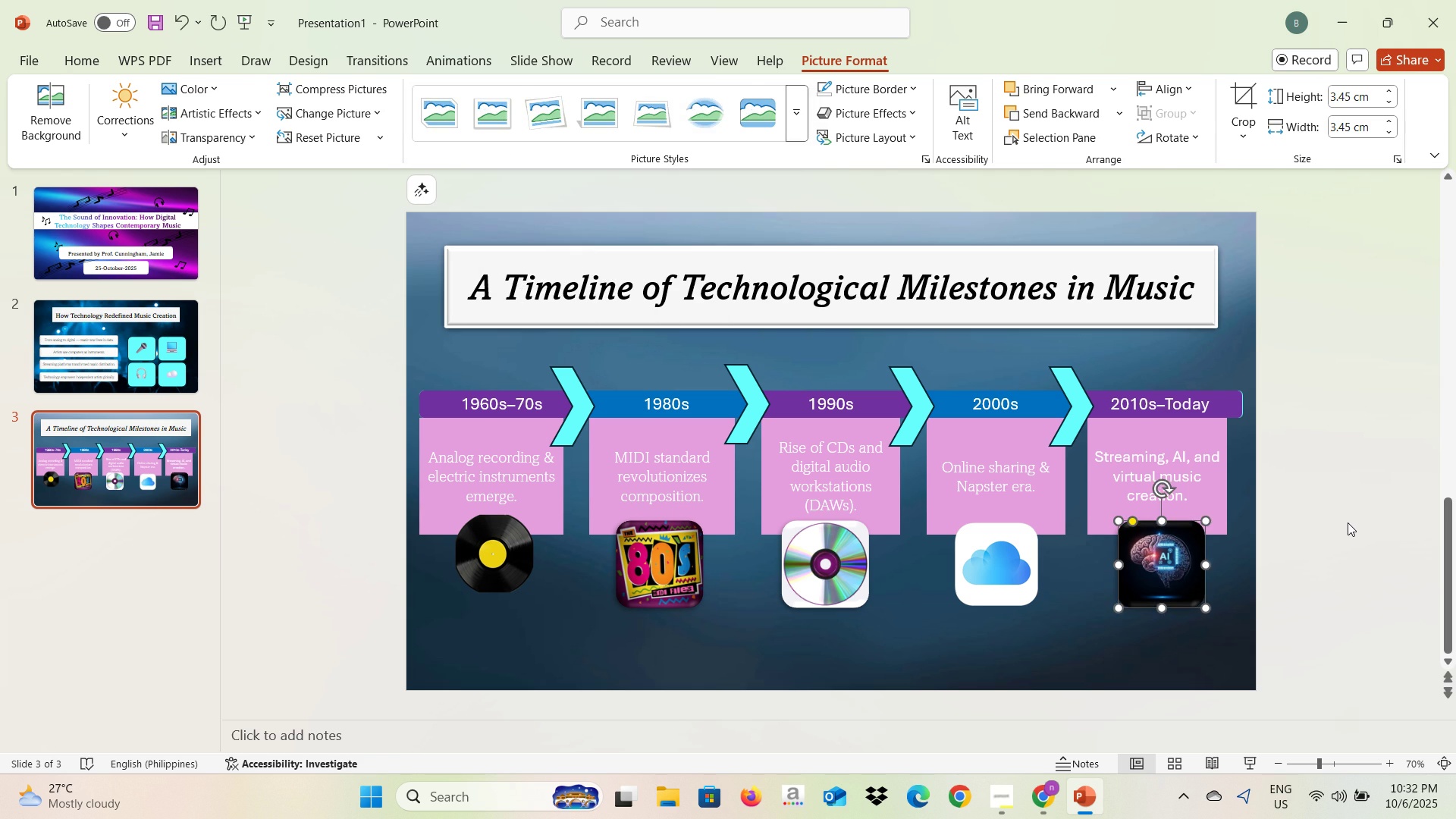 
left_click([1348, 522])
 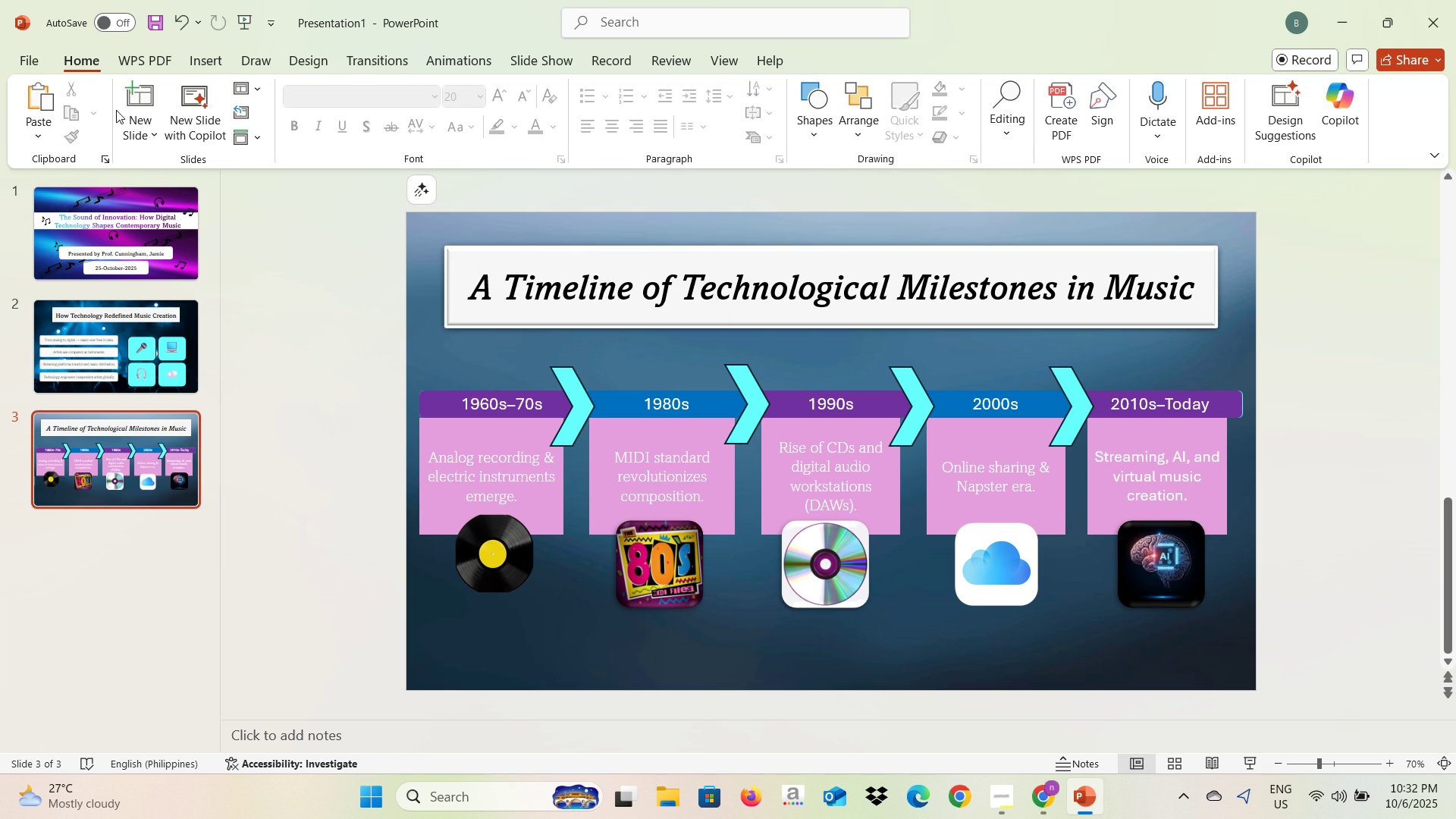 
left_click([127, 99])
 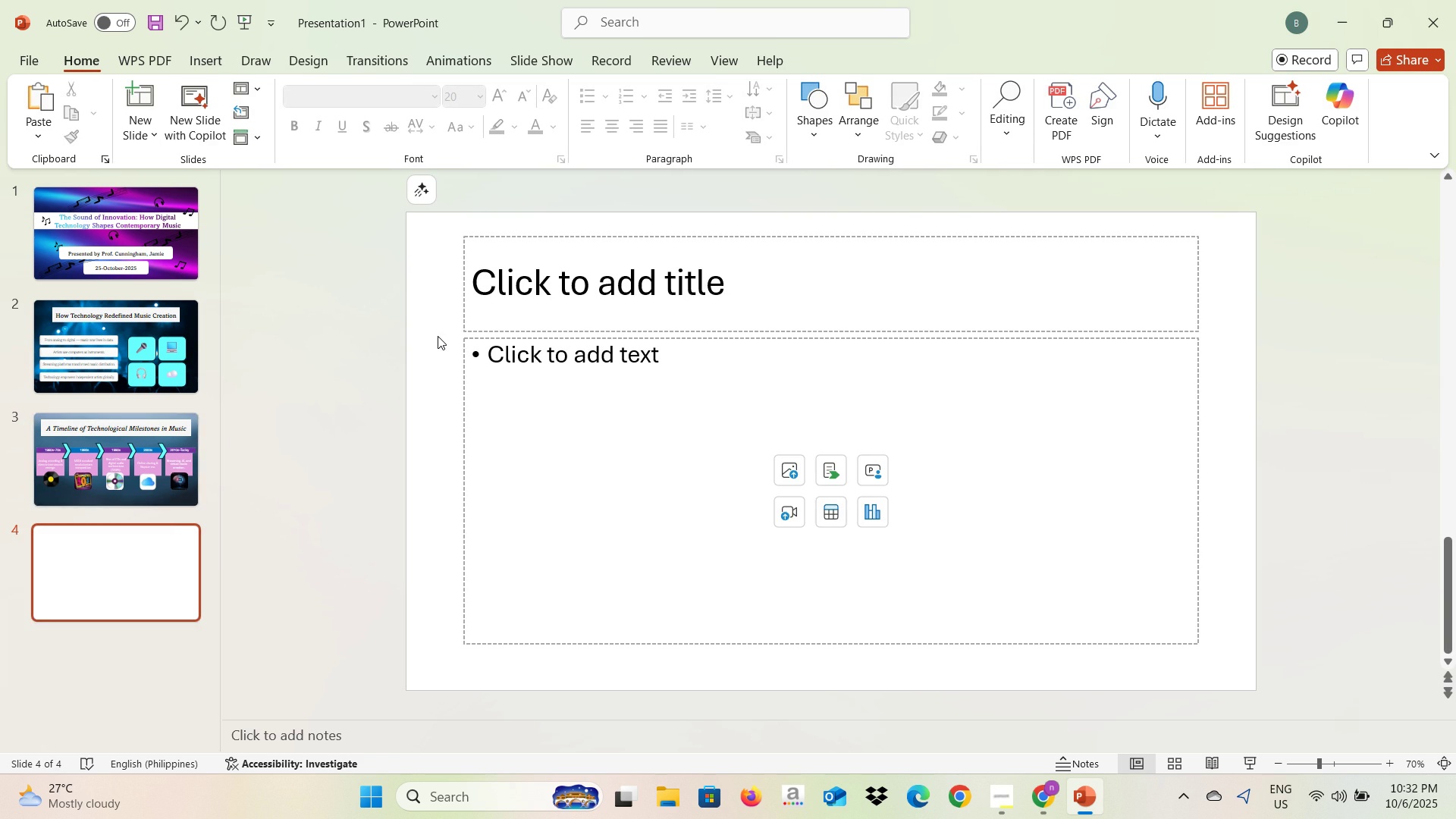 
left_click([437, 336])